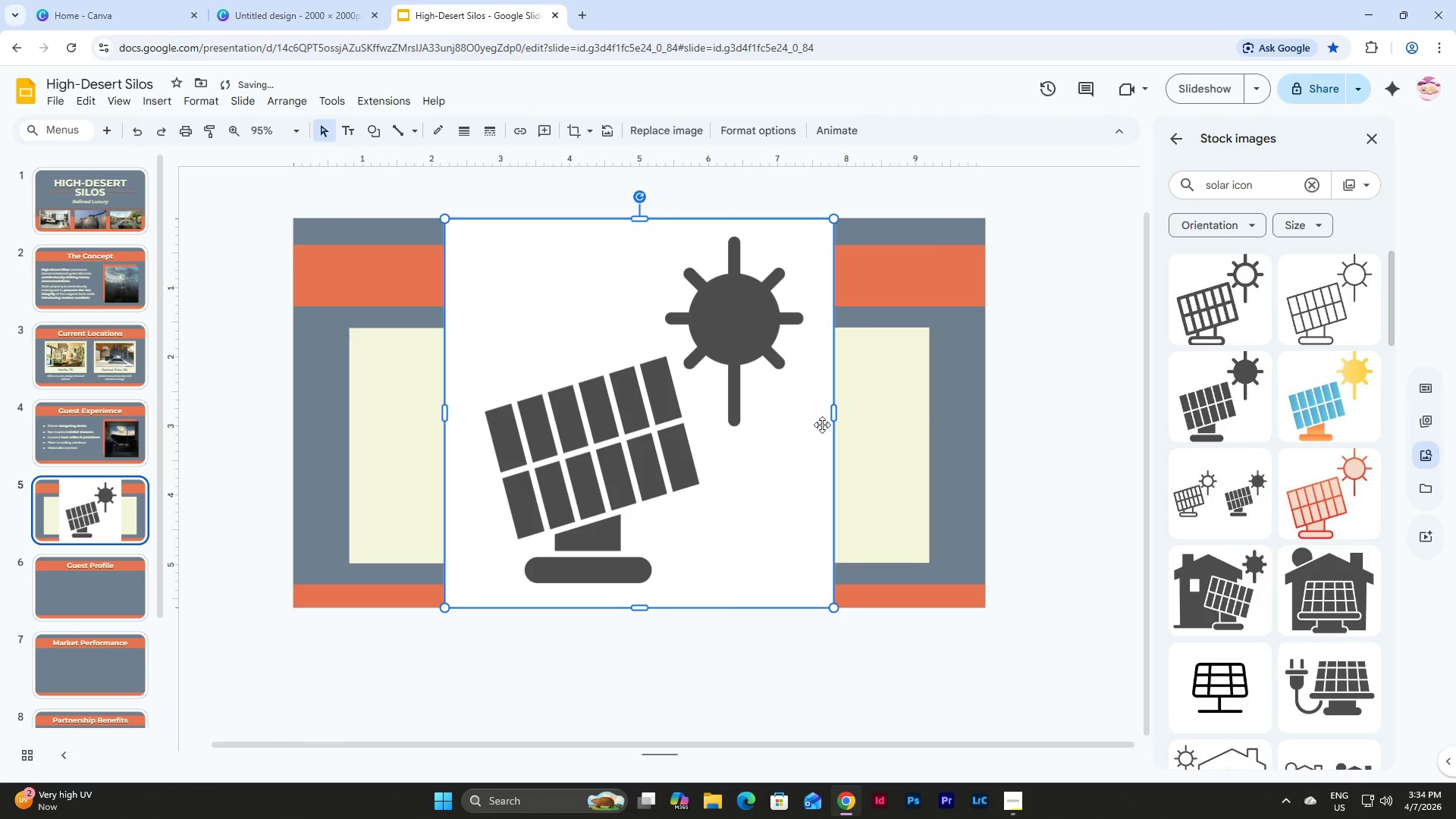 
left_click([704, 380])
 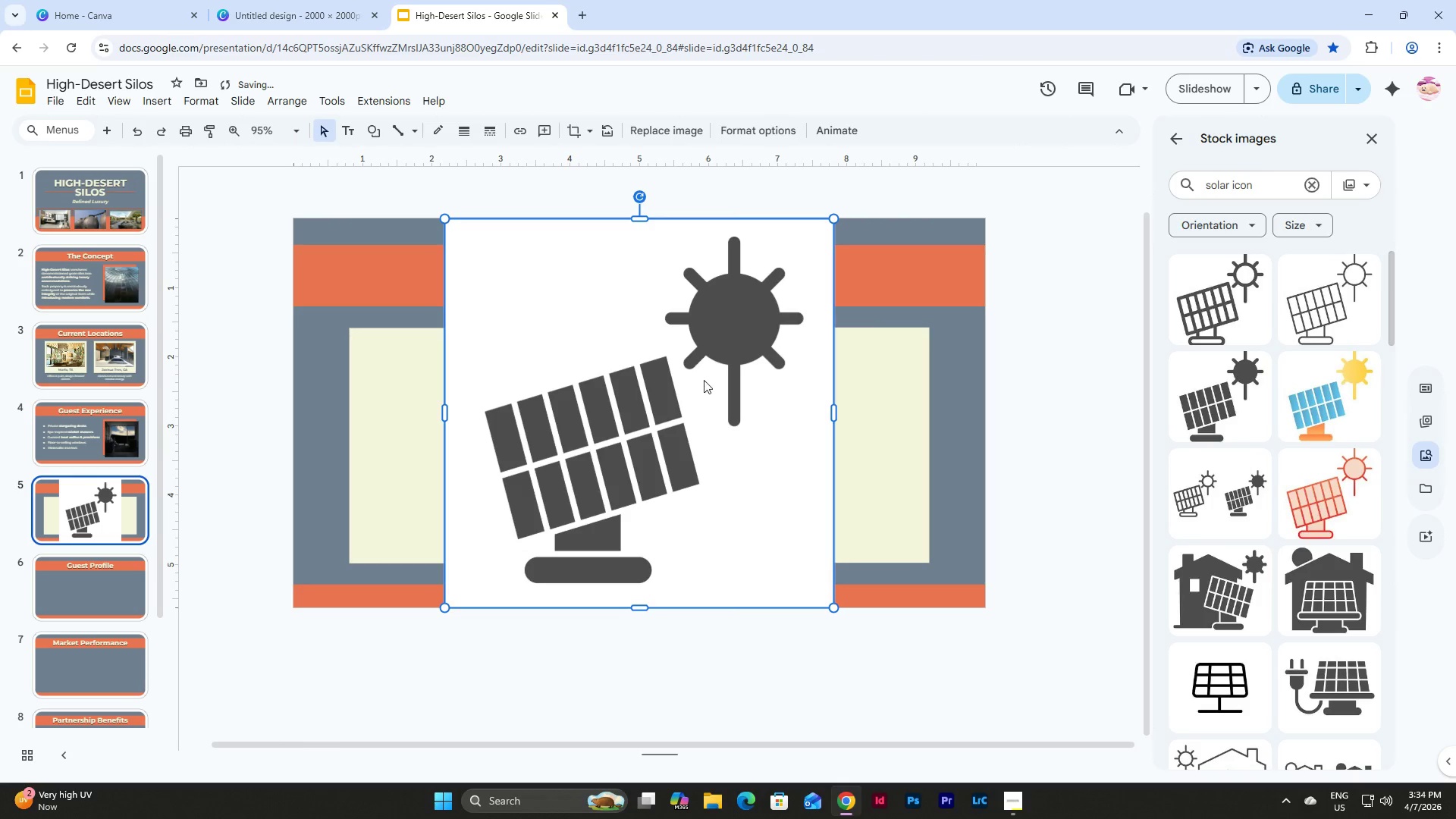 
key(Control+C)
 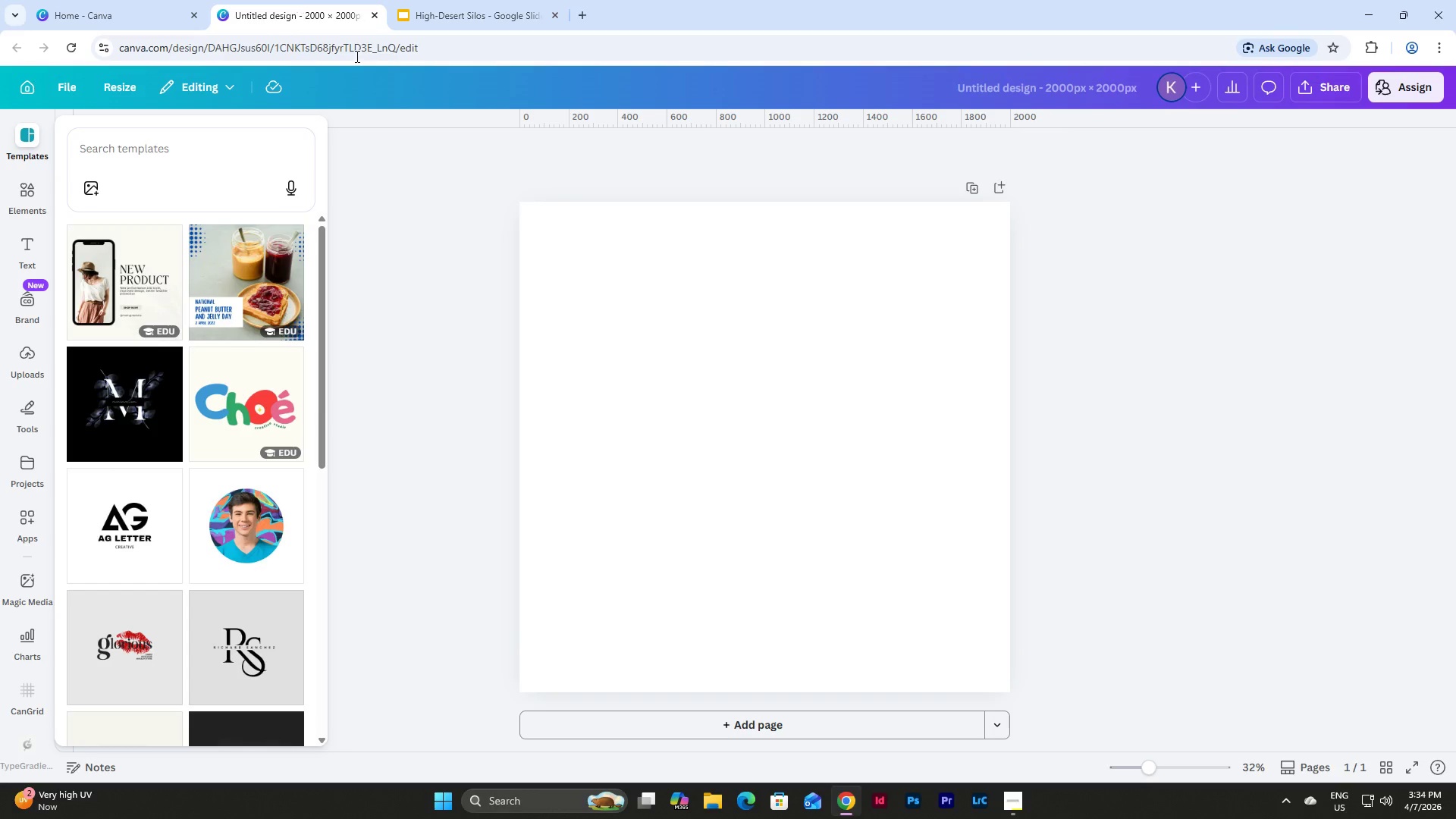 
double_click([742, 383])
 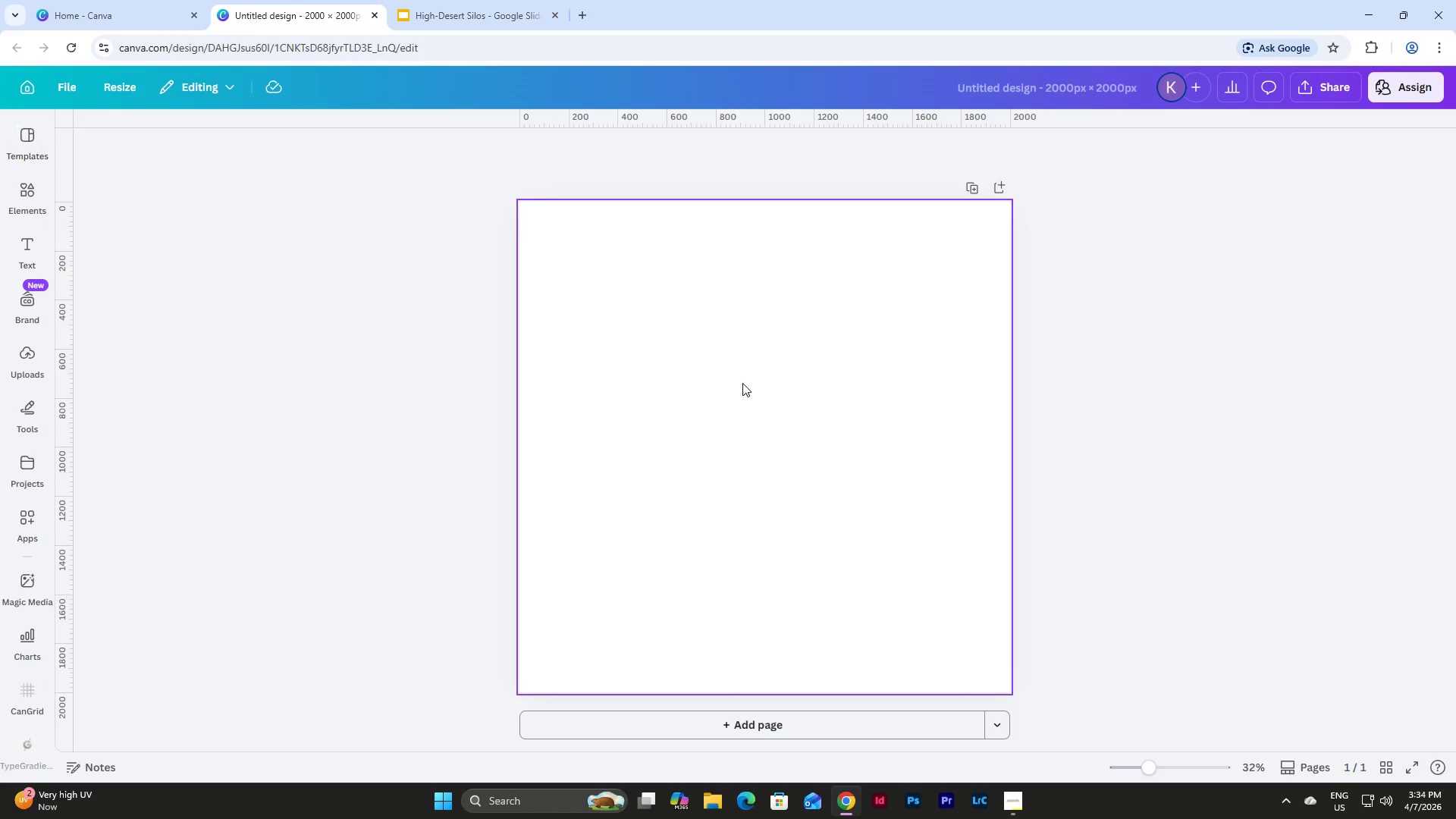 
key(Control+V)
 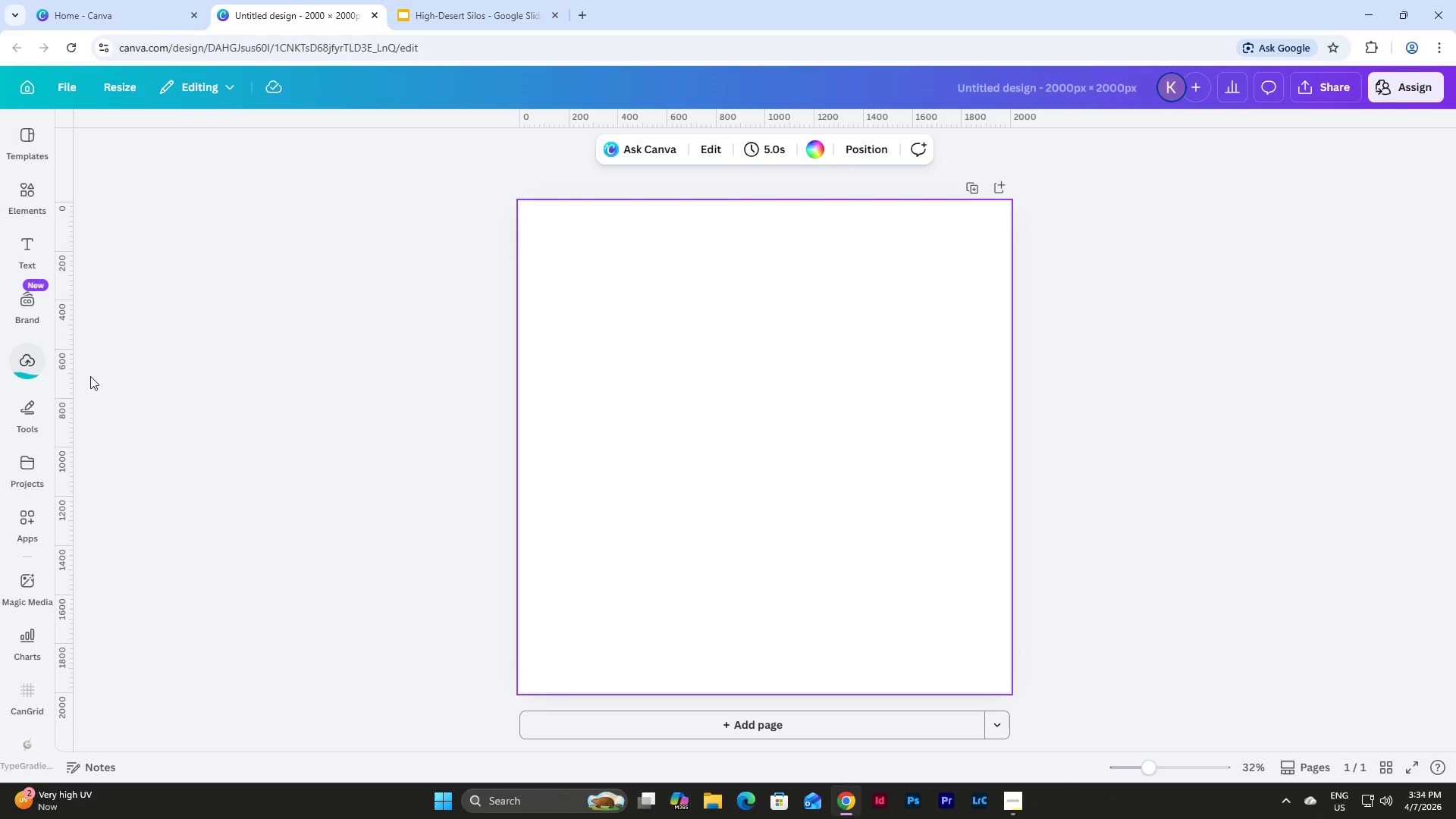 
left_click([14, 367])
 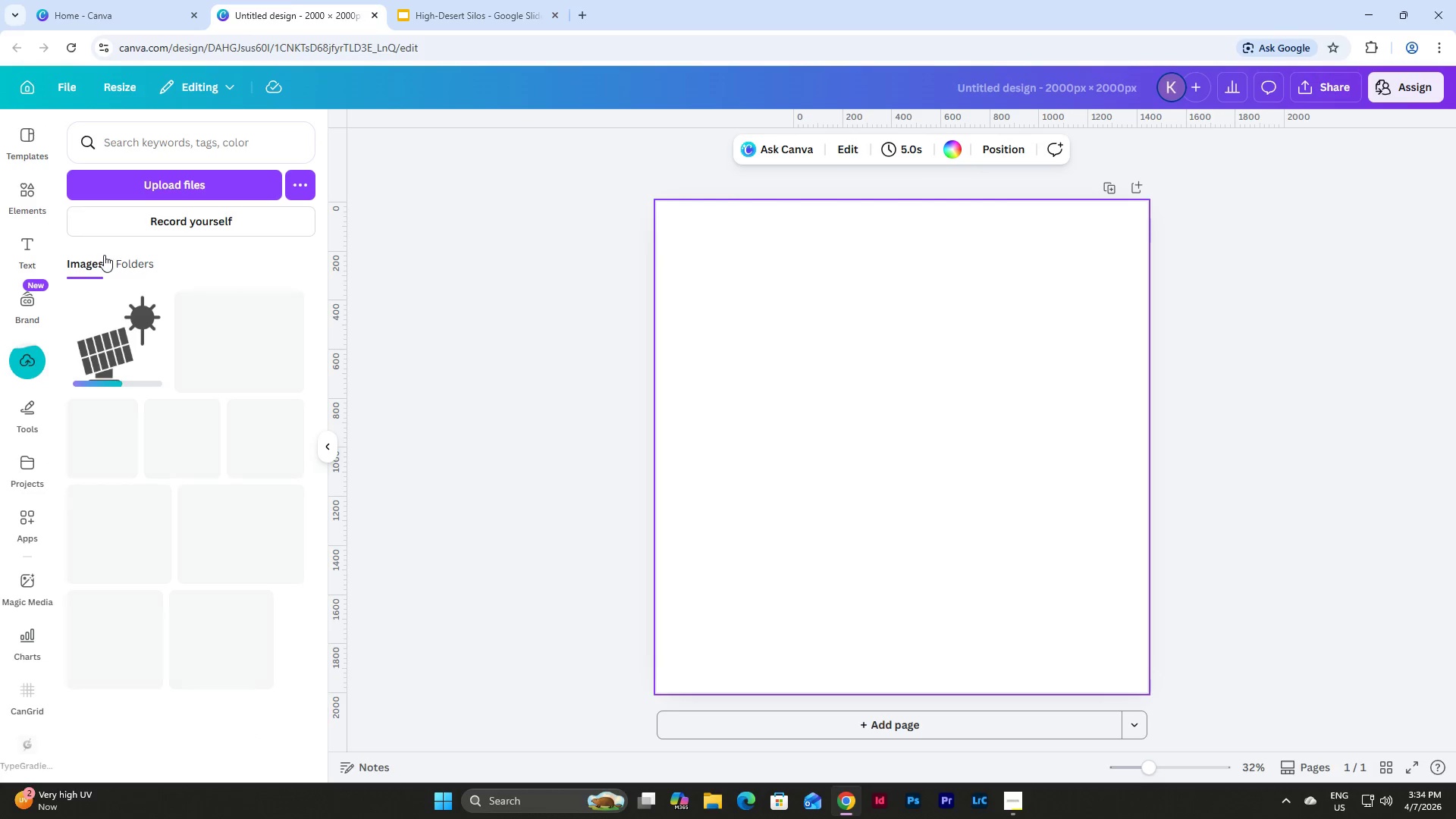 
left_click([106, 325])
 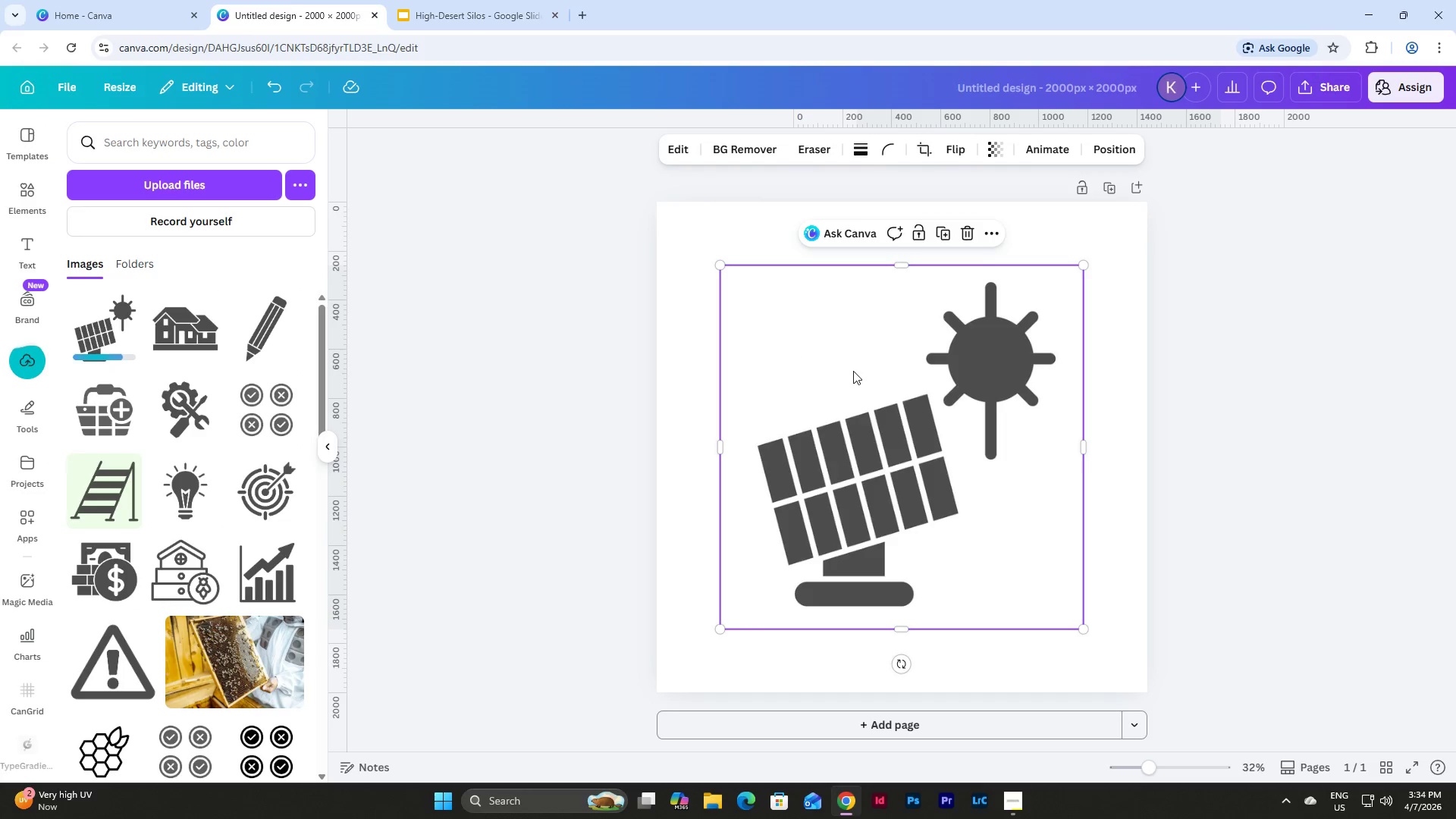 
left_click_drag(start_coordinate=[853, 373], to_coordinate=[789, 306])
 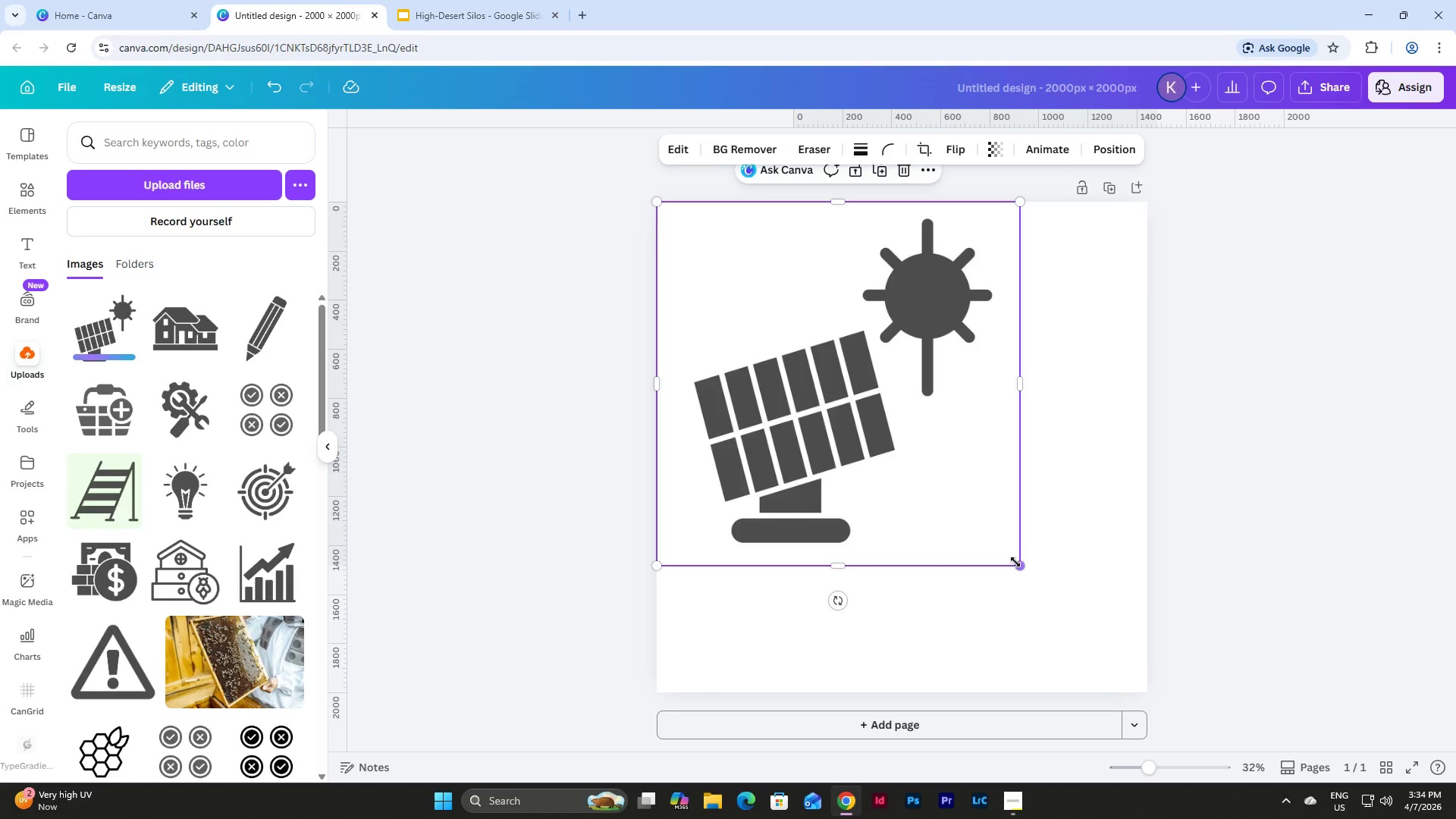 
left_click_drag(start_coordinate=[1015, 562], to_coordinate=[1147, 680])
 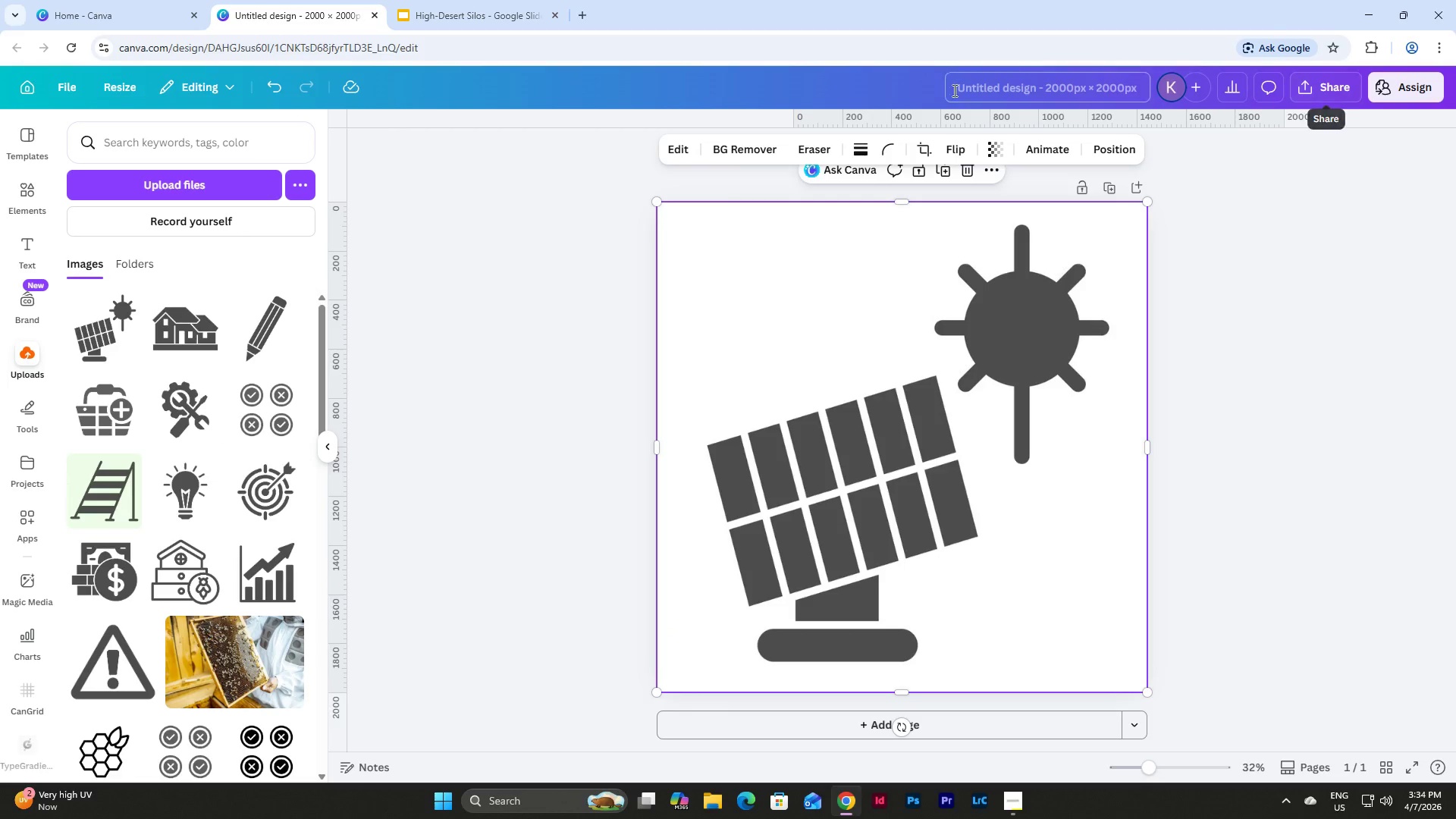 
left_click([743, 144])
 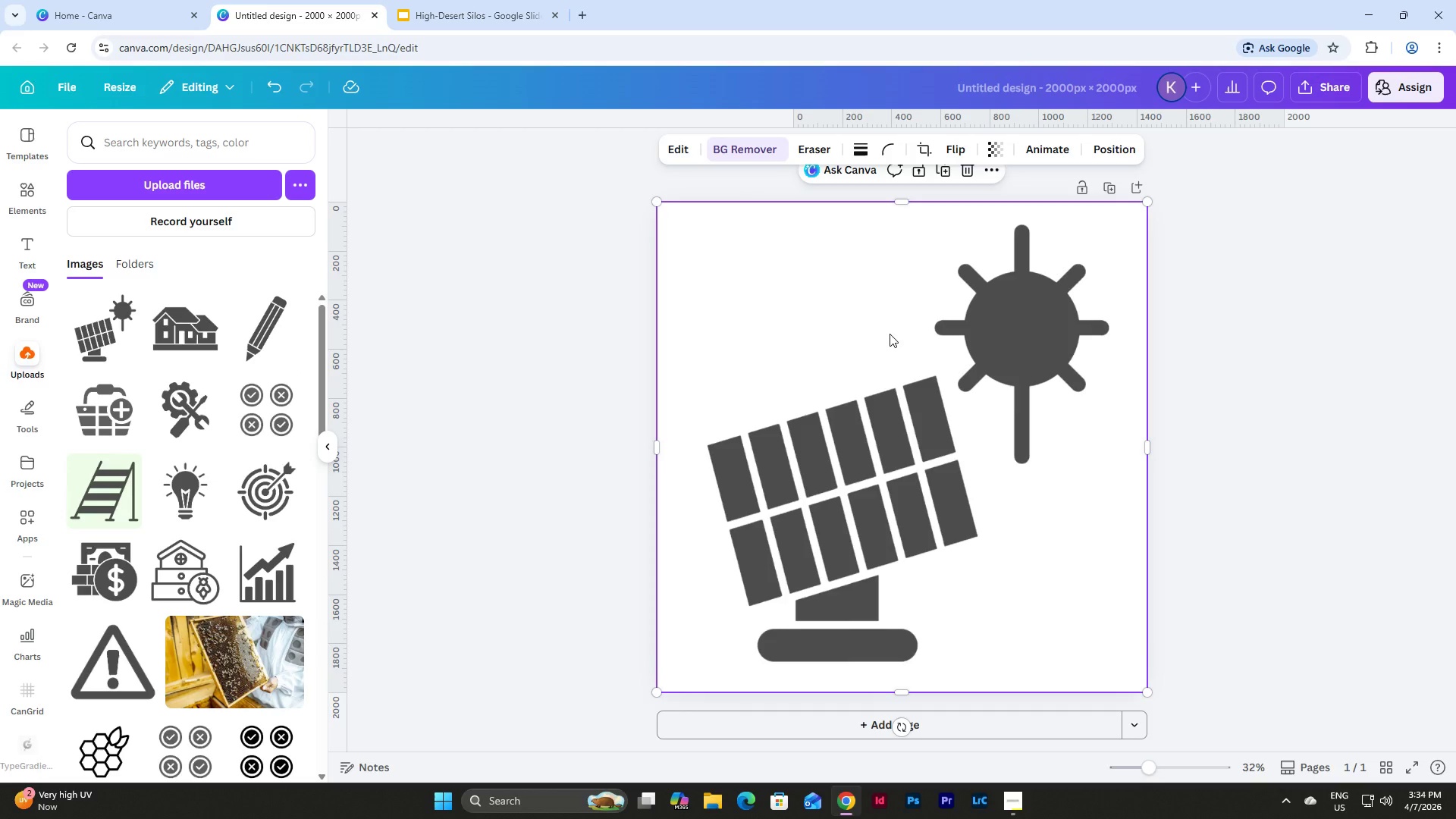 
wait(5.19)
 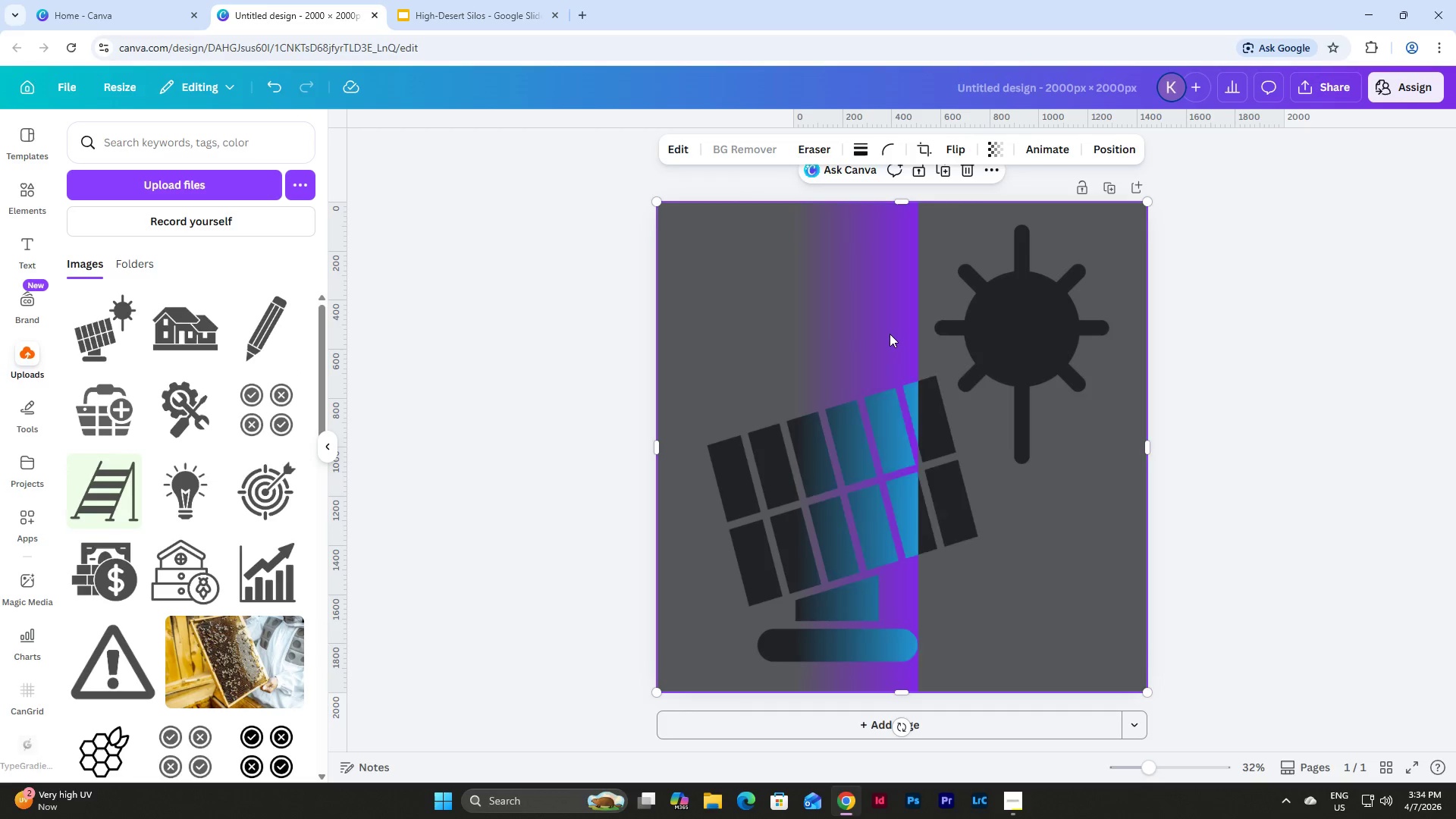 
left_click([1331, 91])
 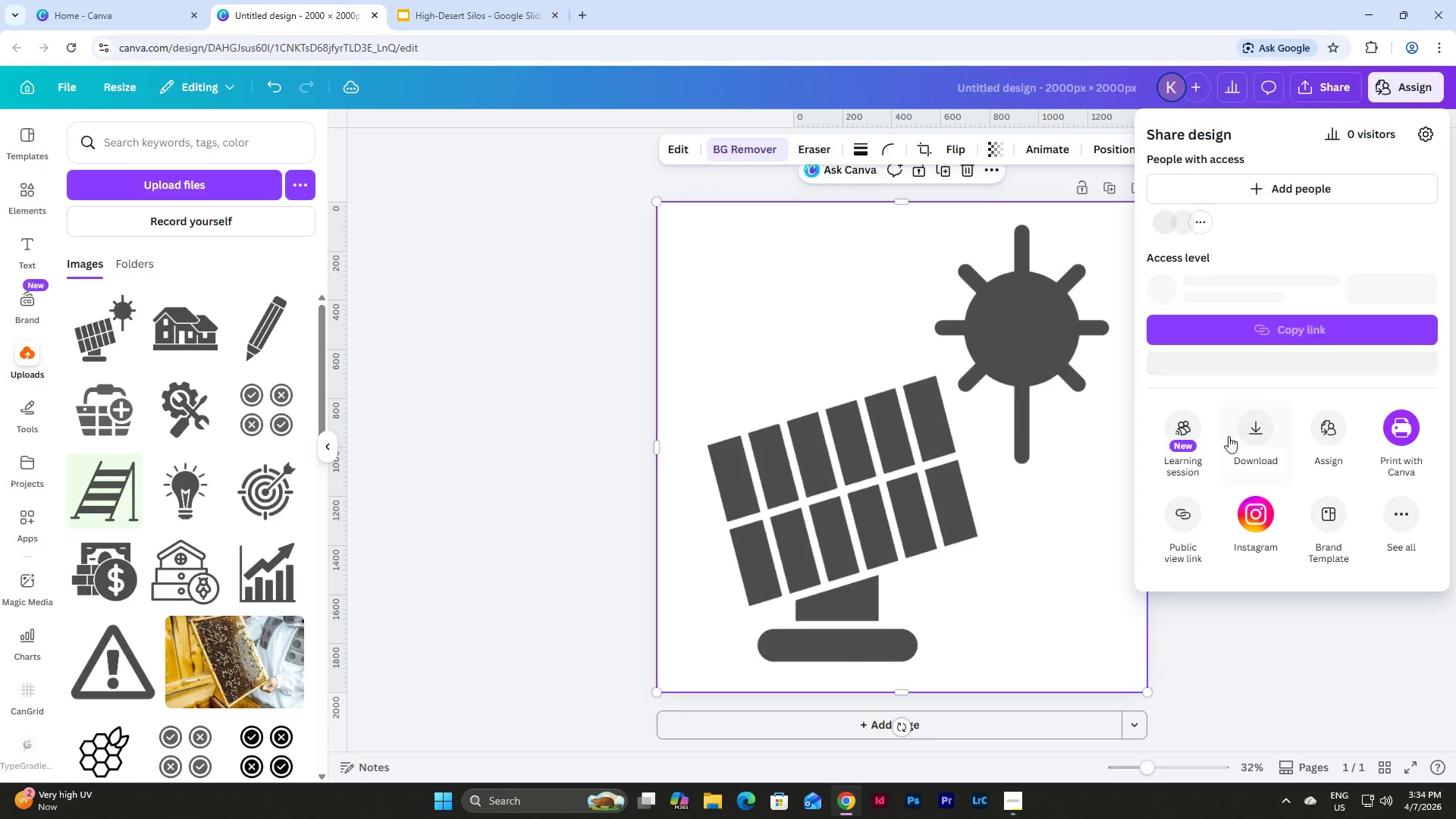 
left_click([1257, 431])
 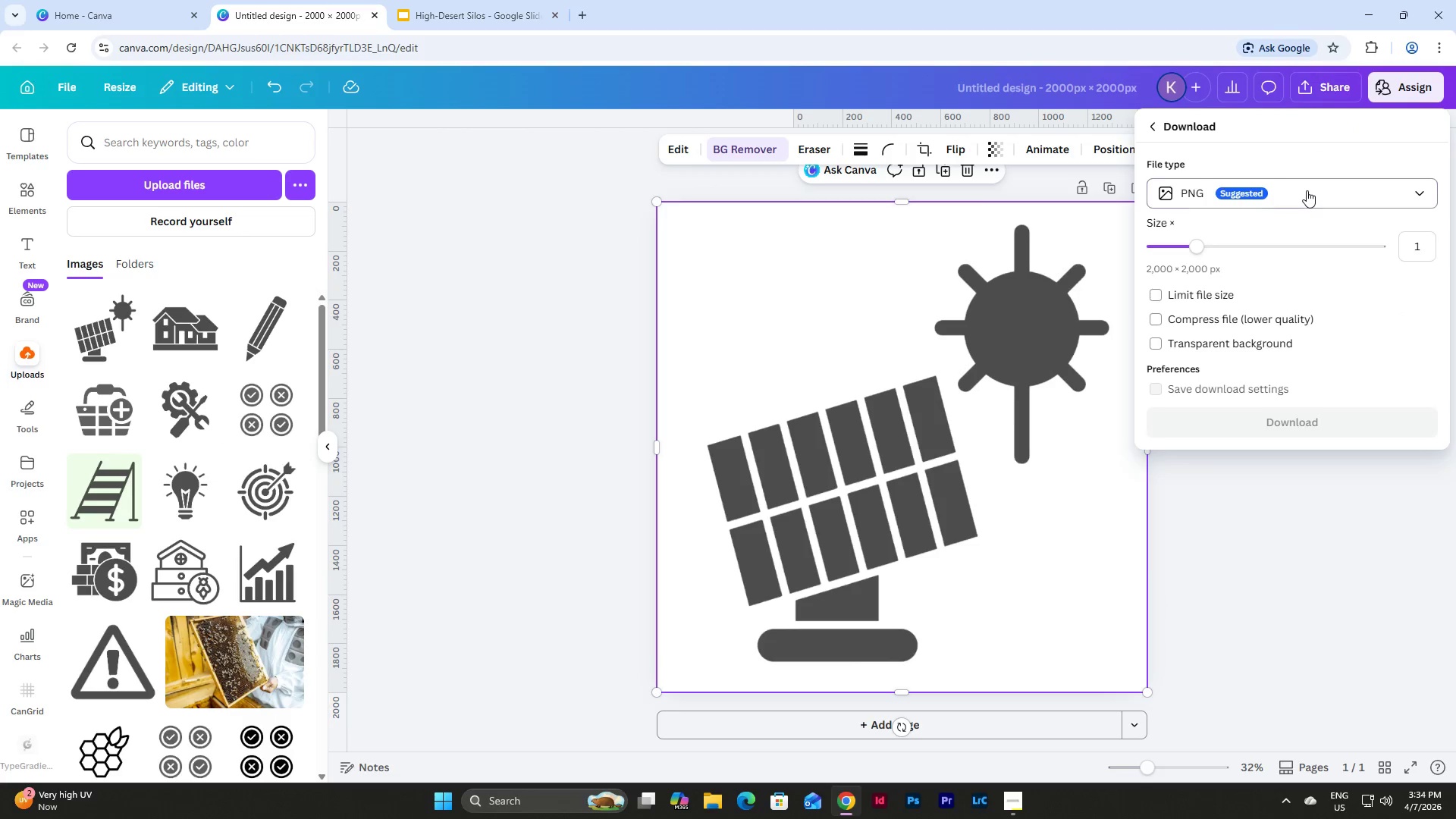 
double_click([1307, 190])
 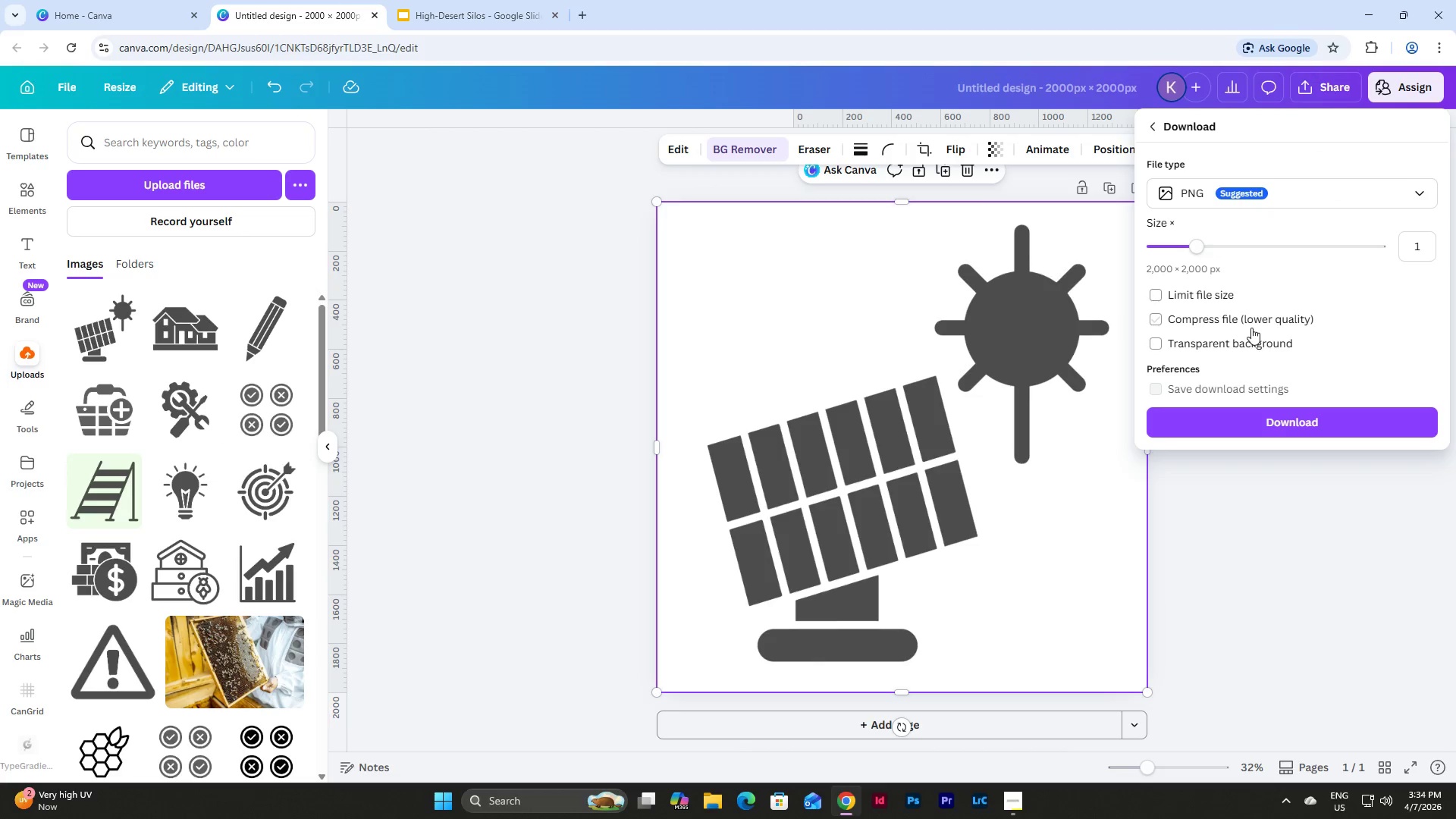 
left_click([1240, 349])
 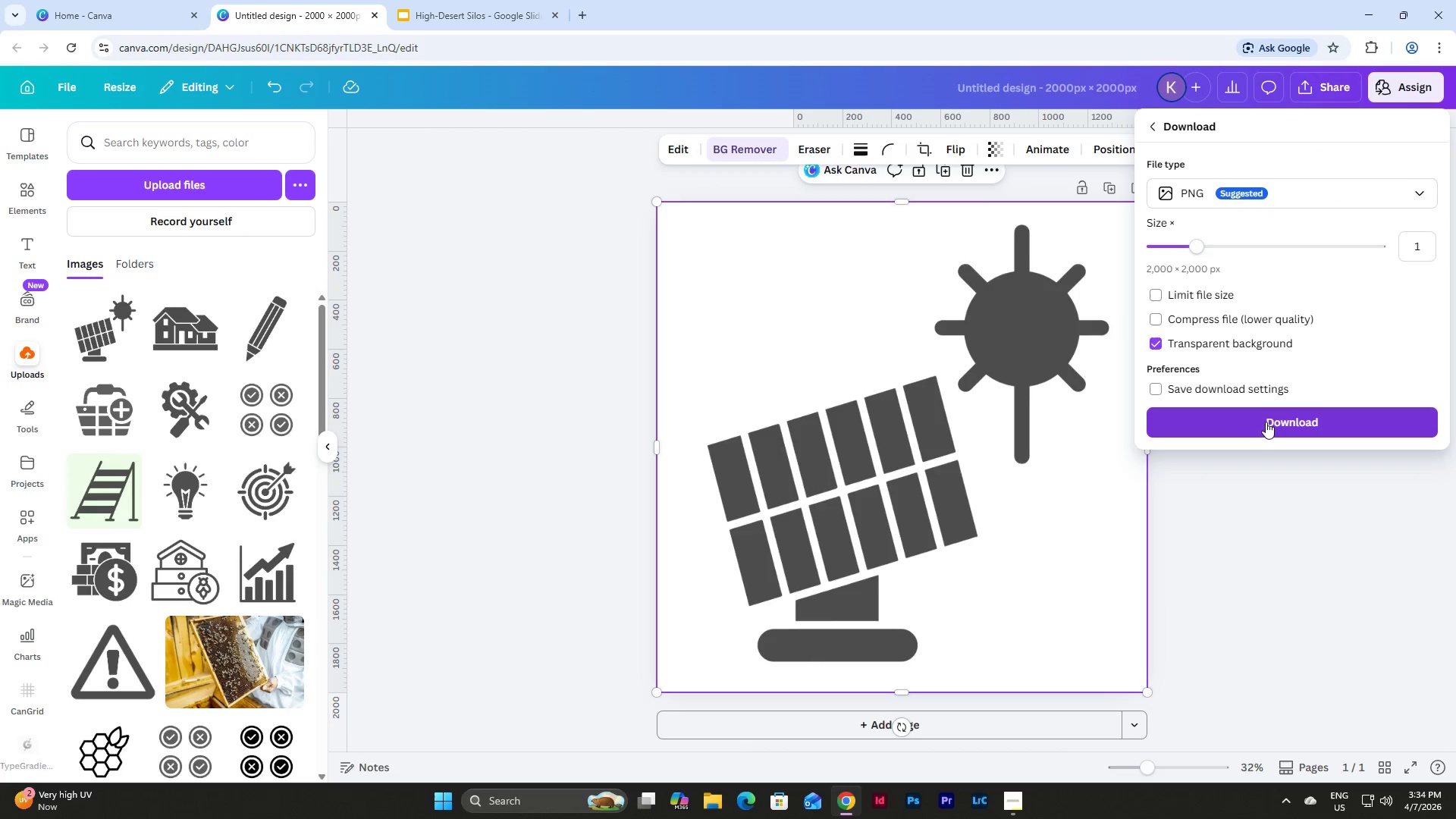 
left_click([1266, 422])
 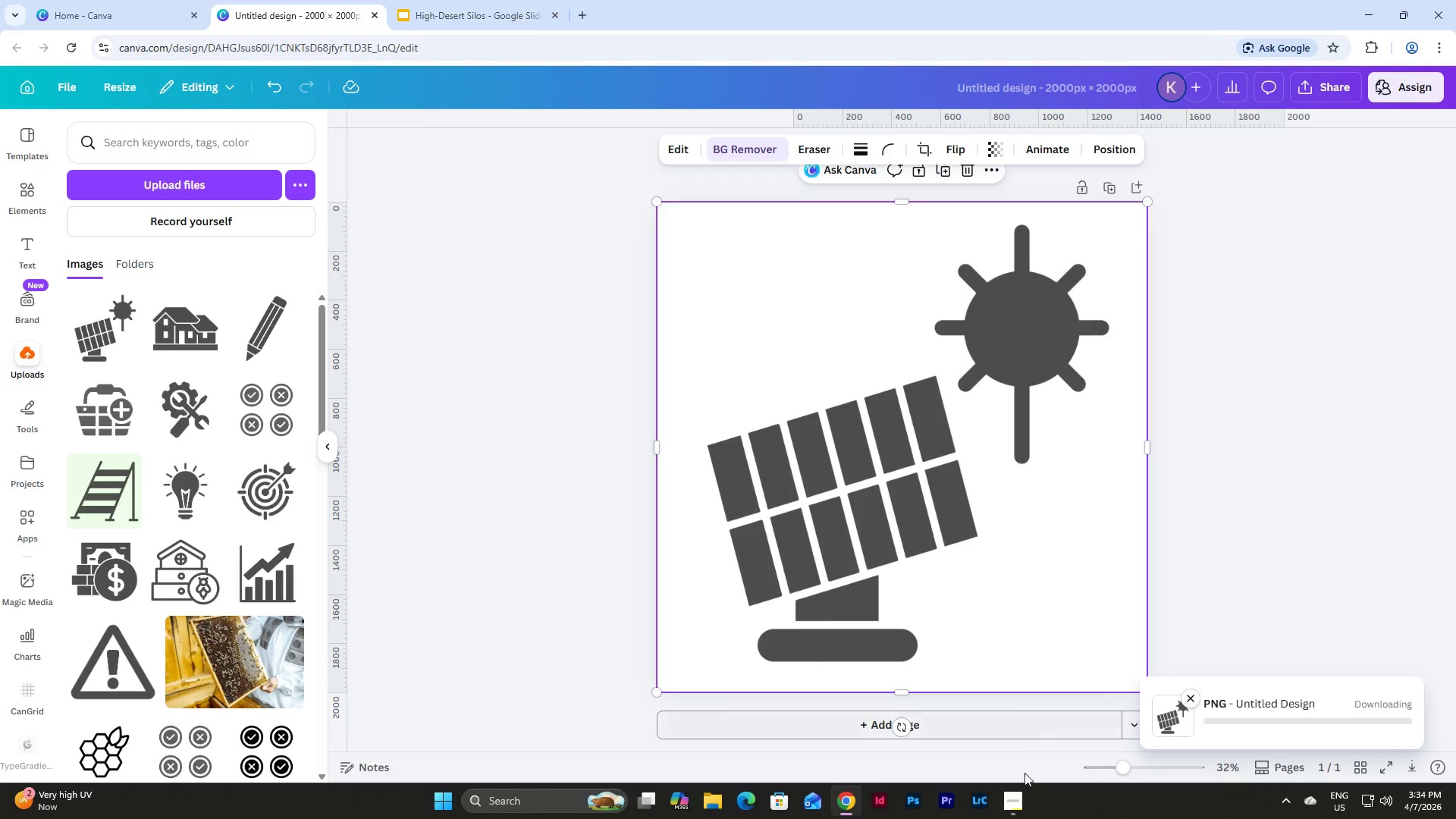 
left_click([1017, 806])